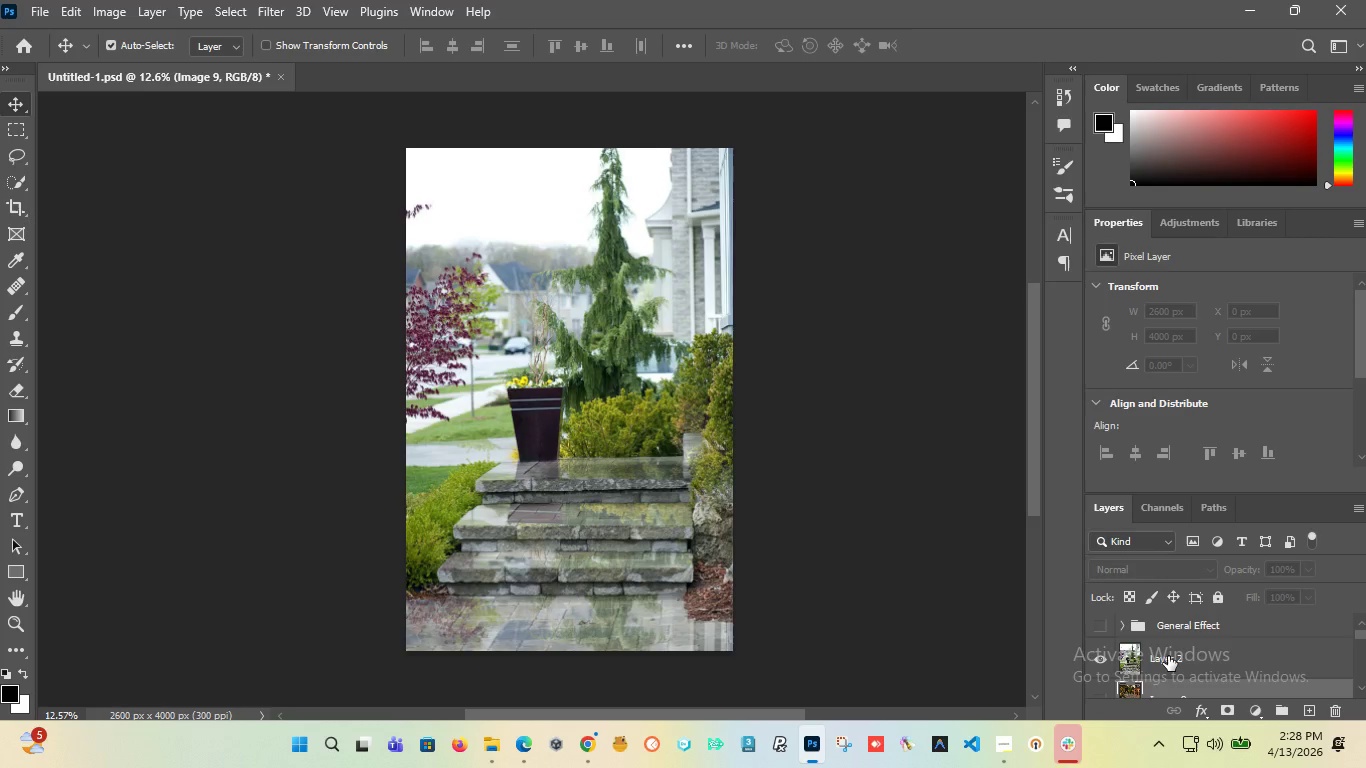 
double_click([1167, 656])
 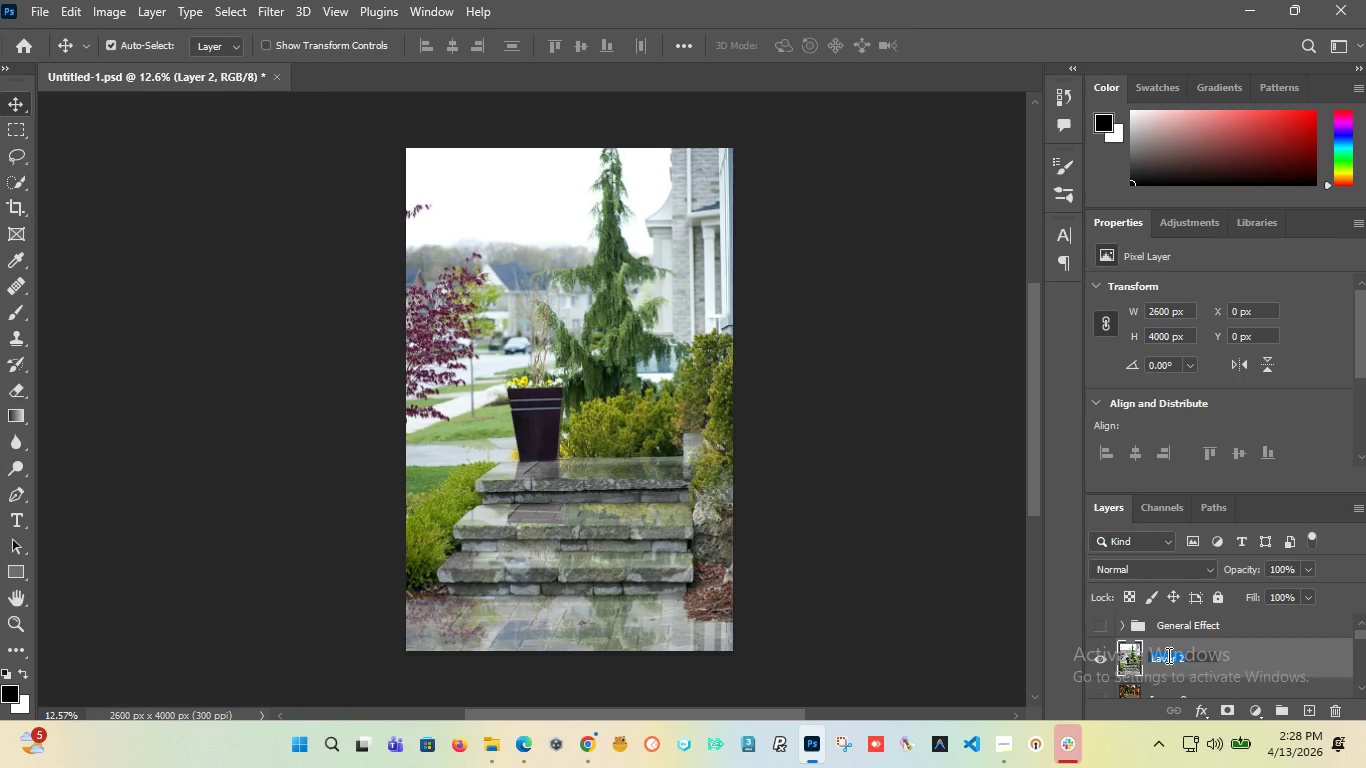 
type(Image 10)
 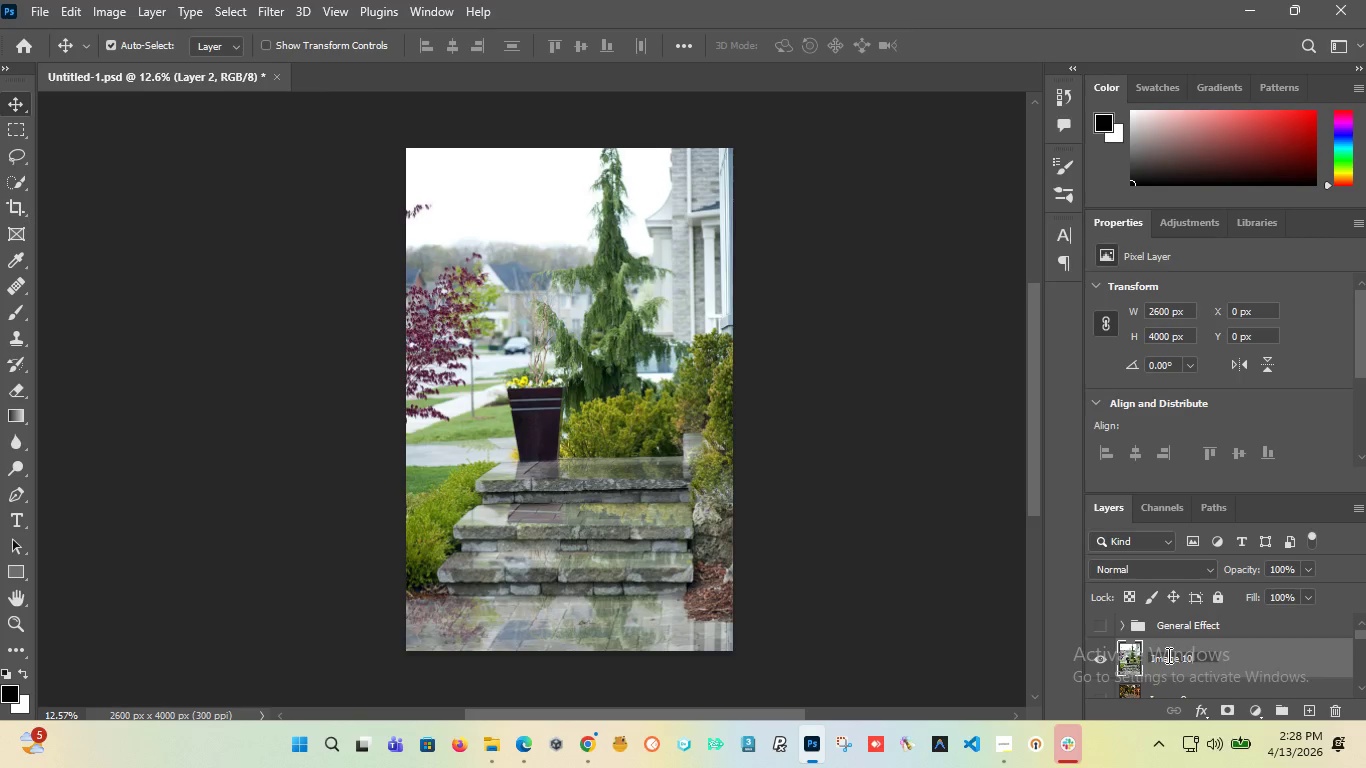 
key(Enter)
 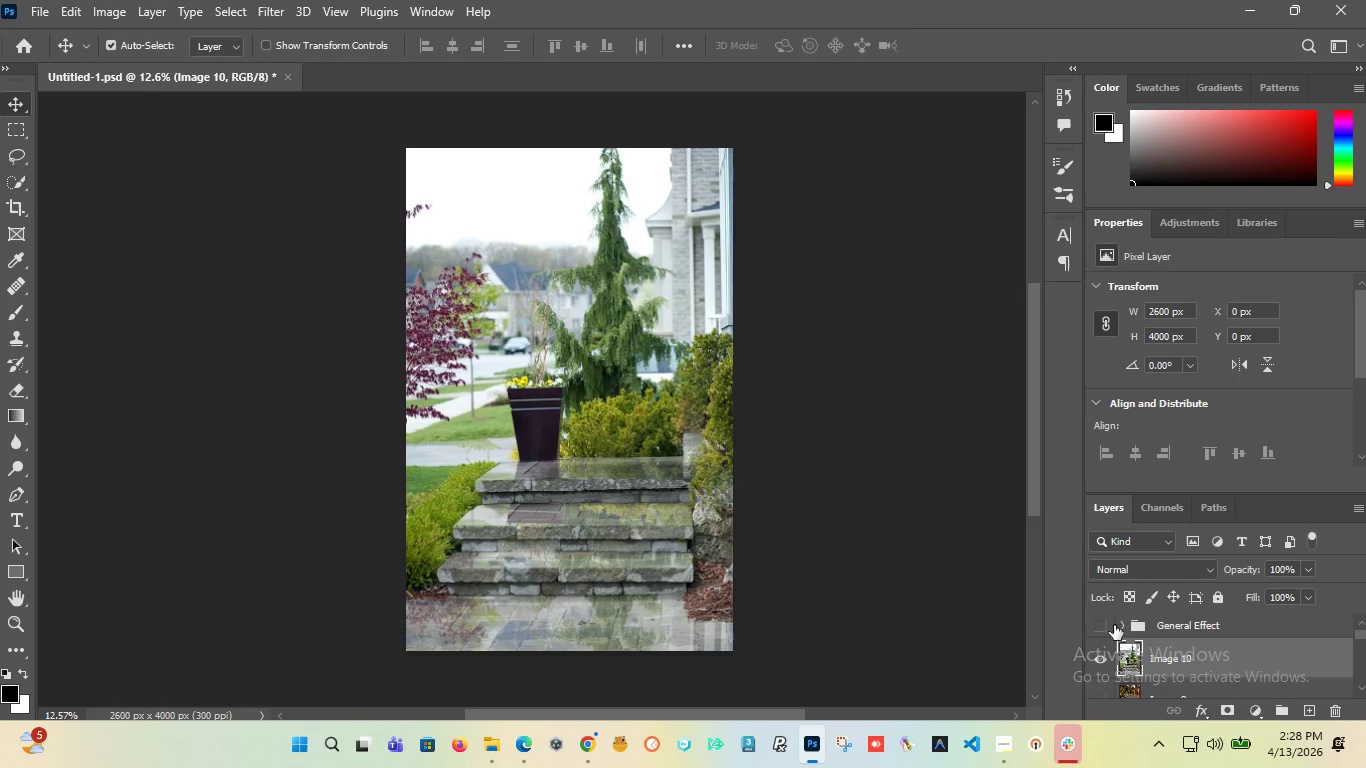 
left_click([1101, 625])
 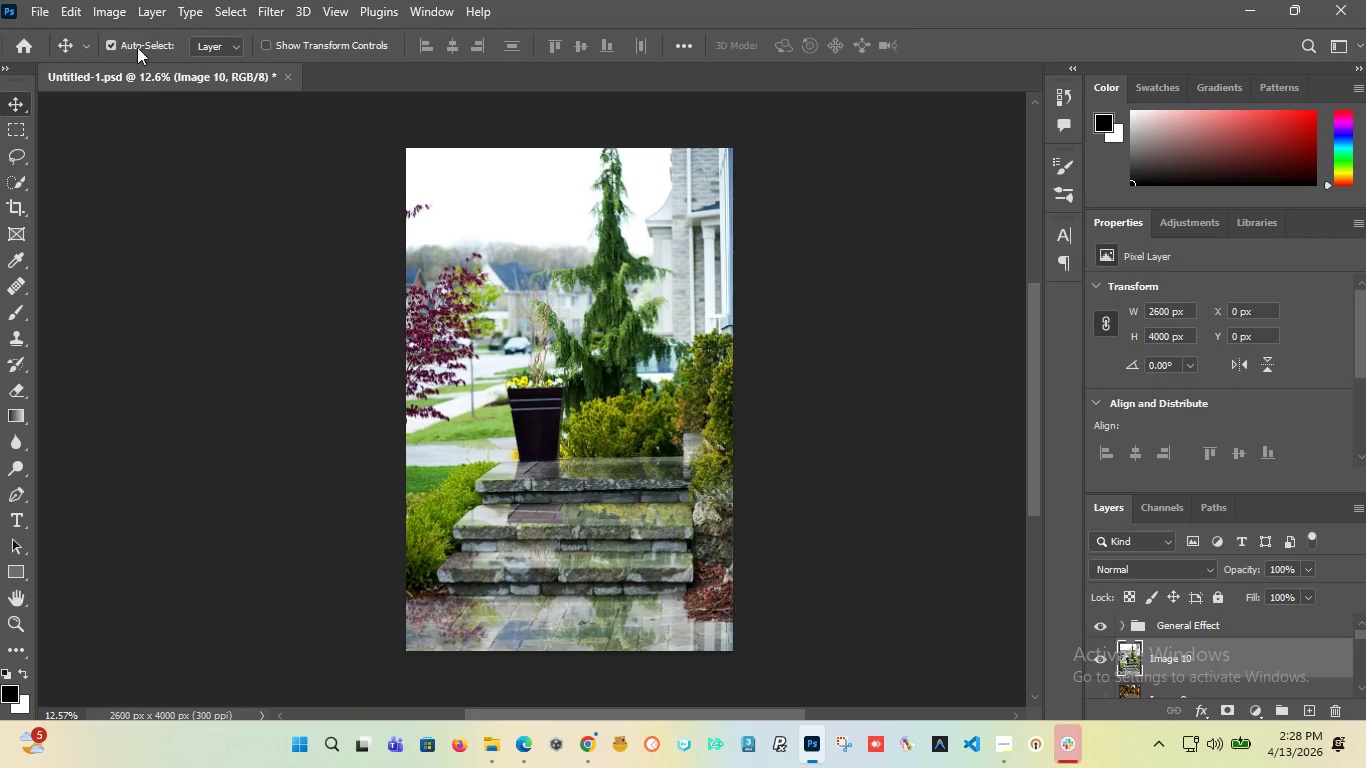 
left_click([36, 14])
 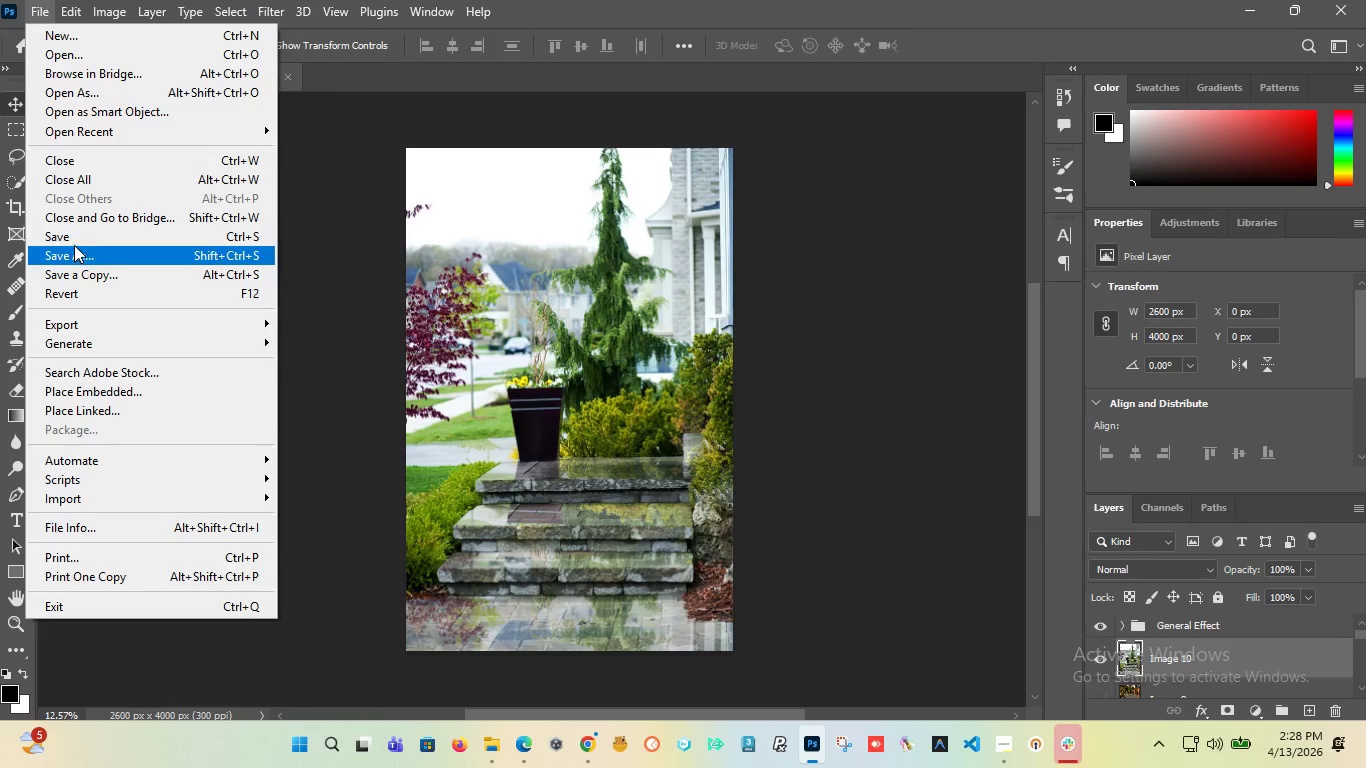 
left_click([72, 239])
 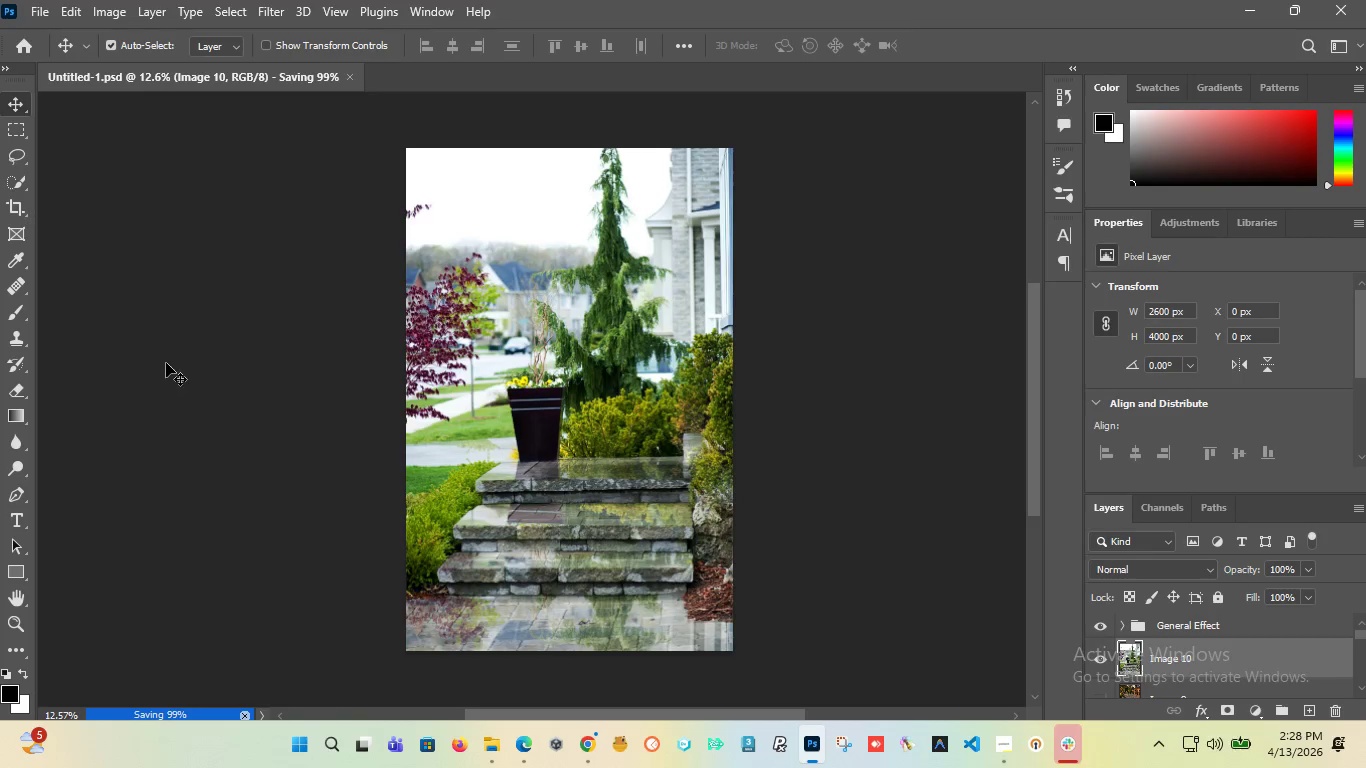 
wait(8.23)
 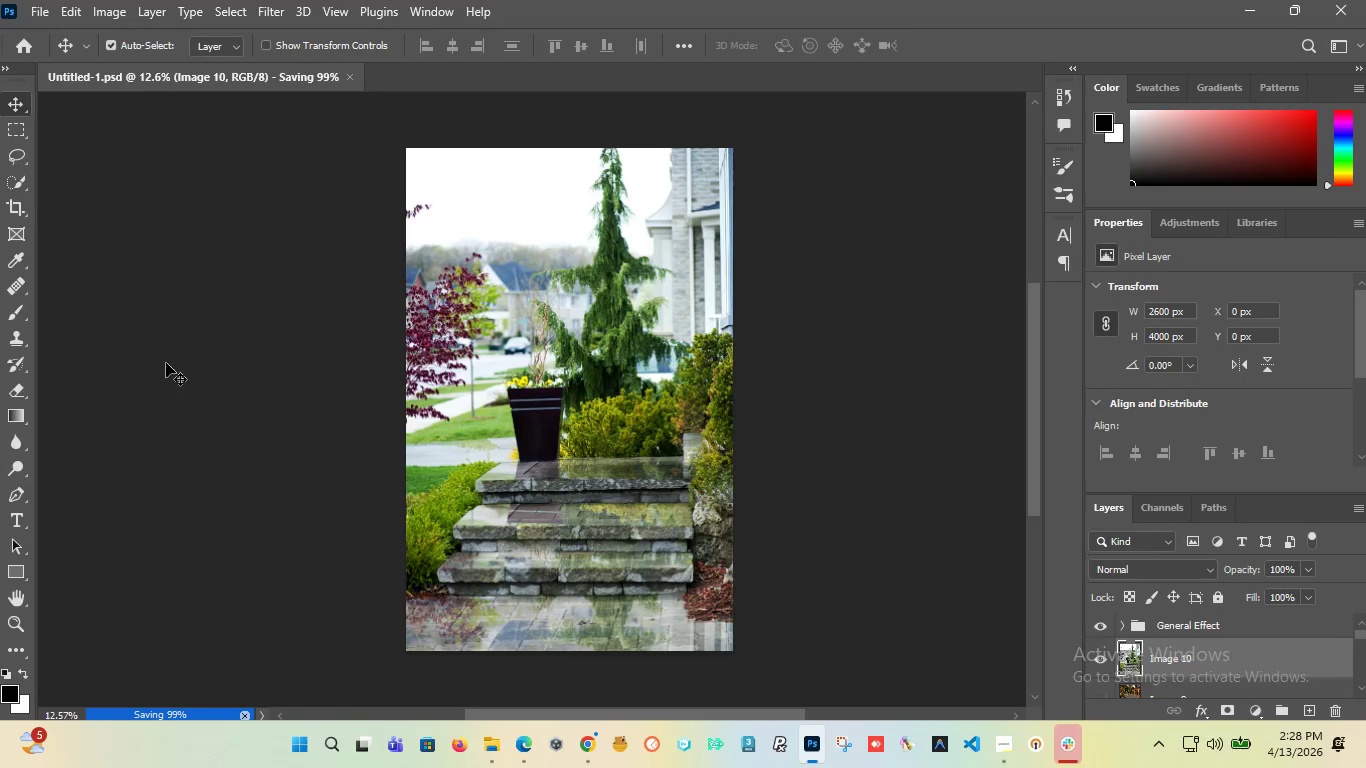 
left_click([34, 10])
 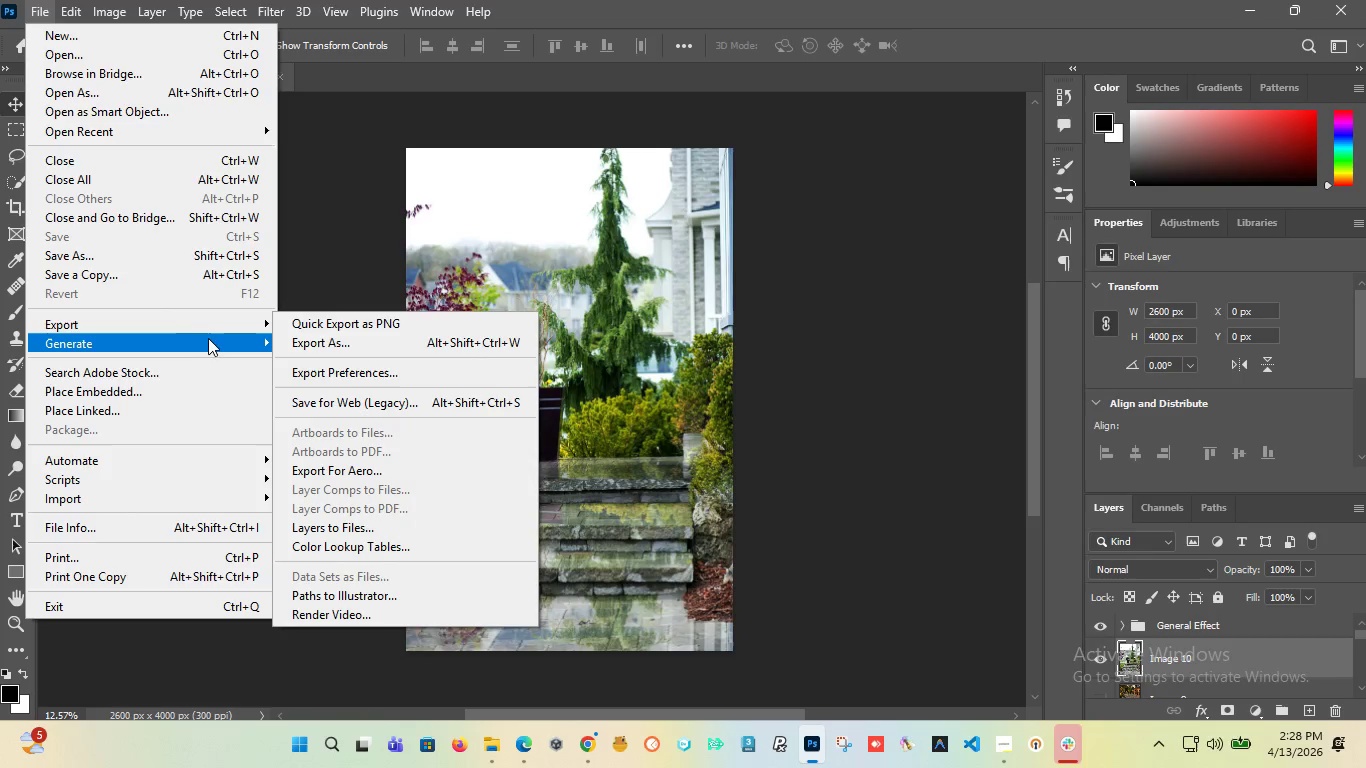 
left_click([124, 274])
 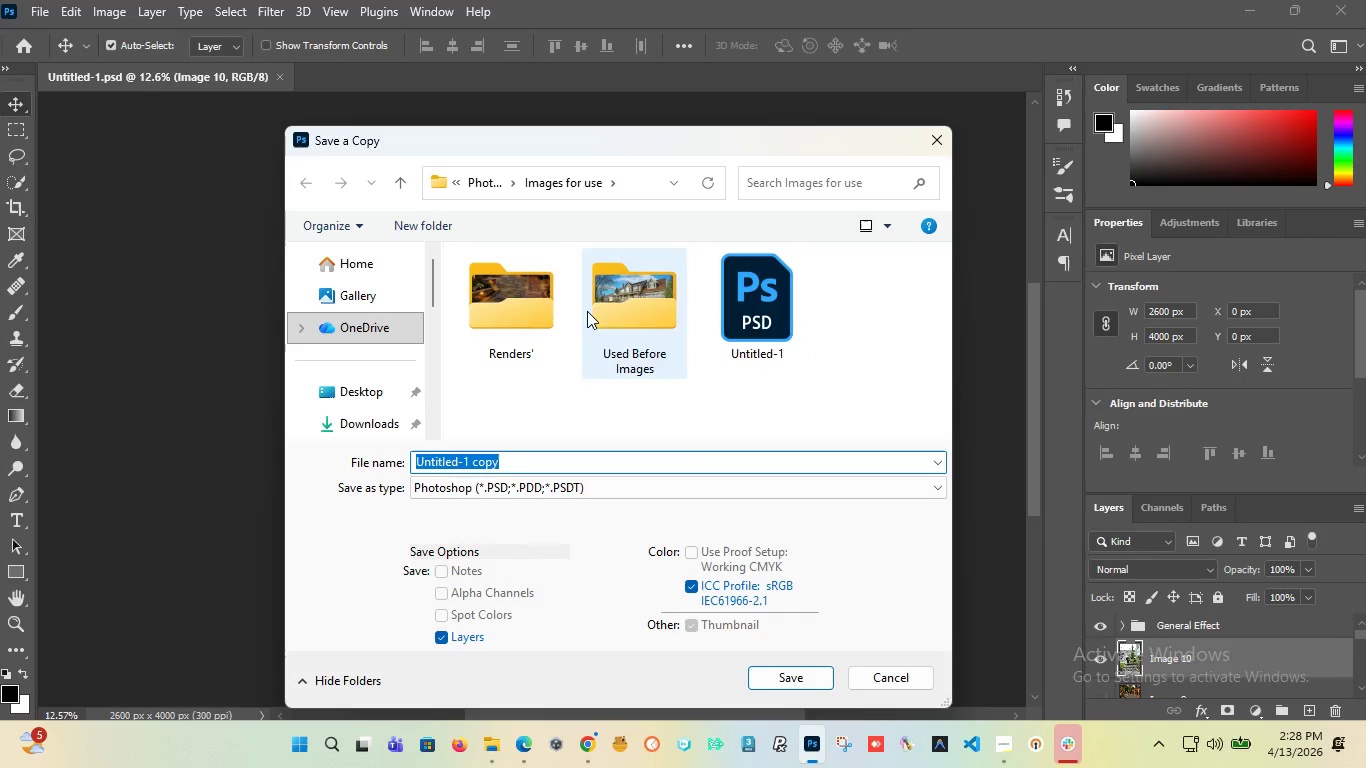 
double_click([490, 307])
 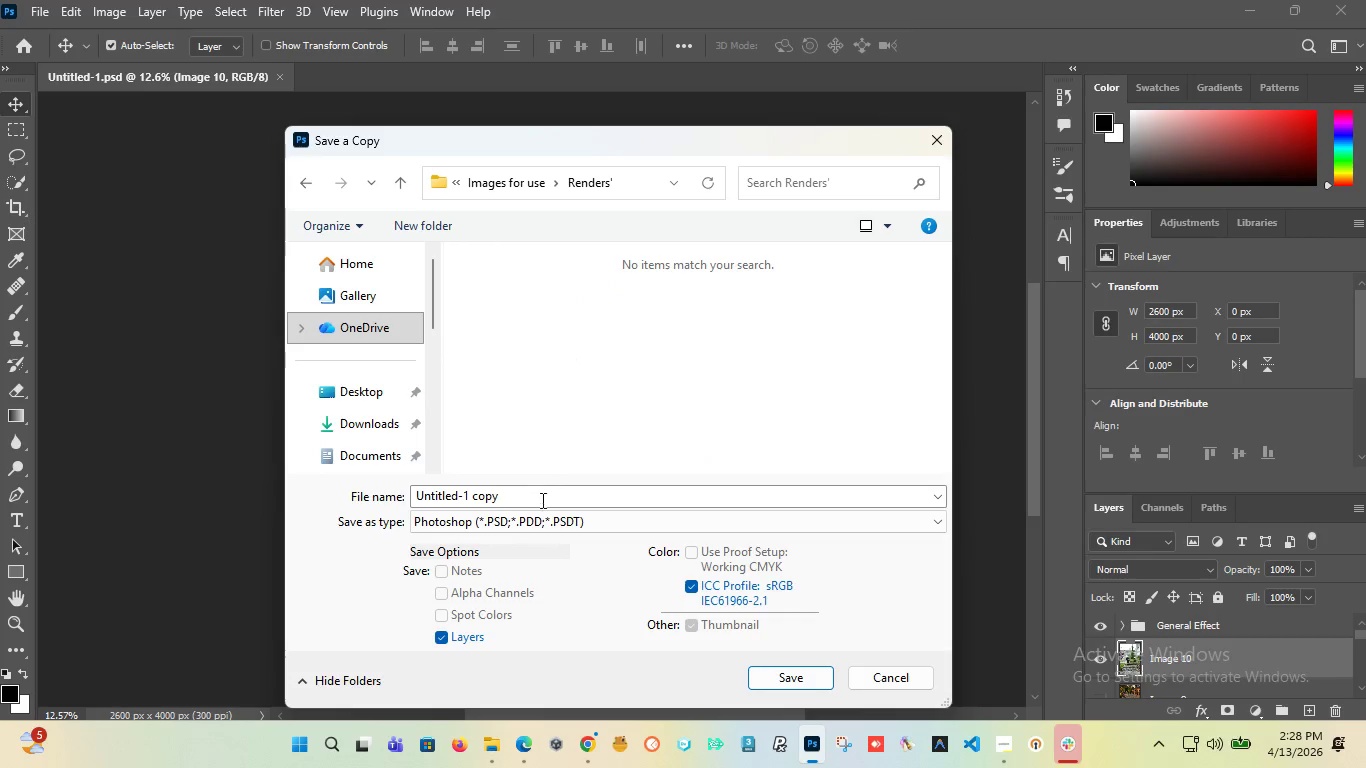 
left_click([535, 526])
 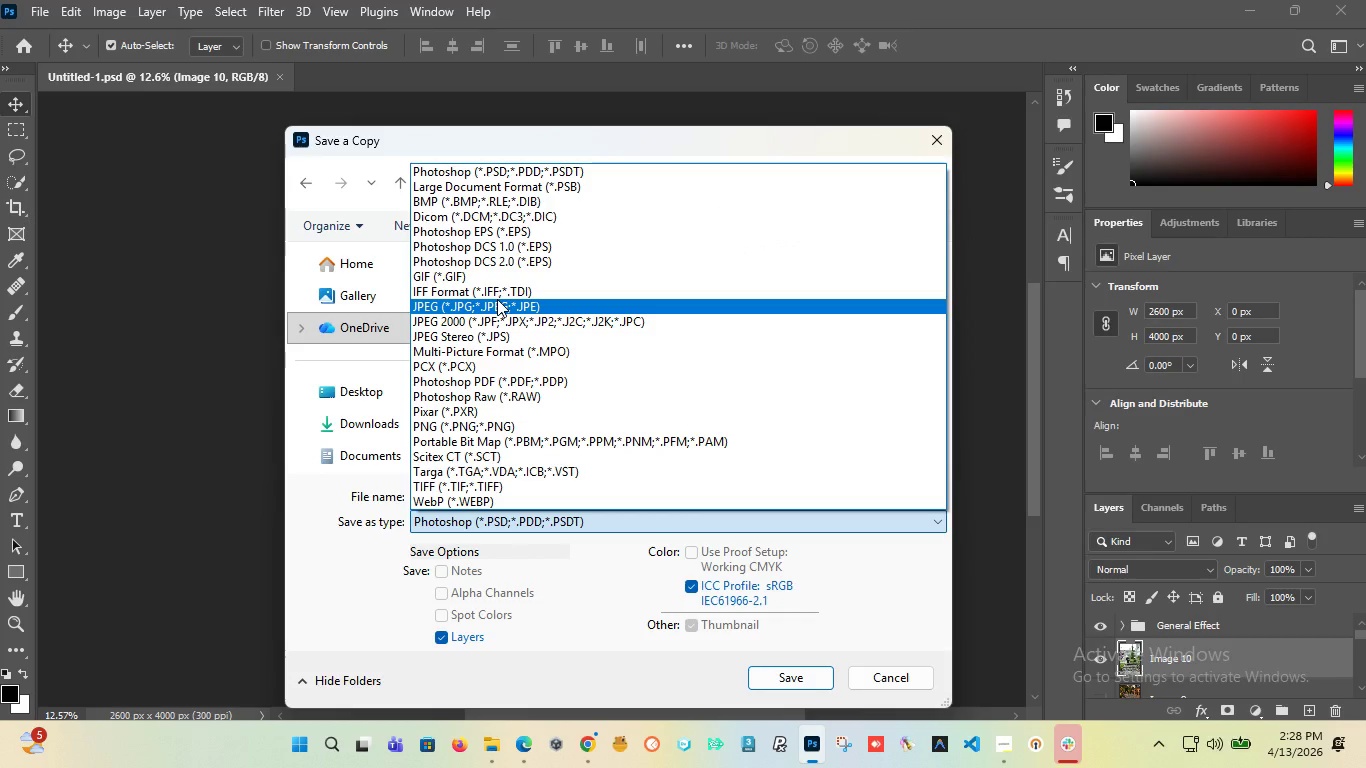 
left_click([497, 299])
 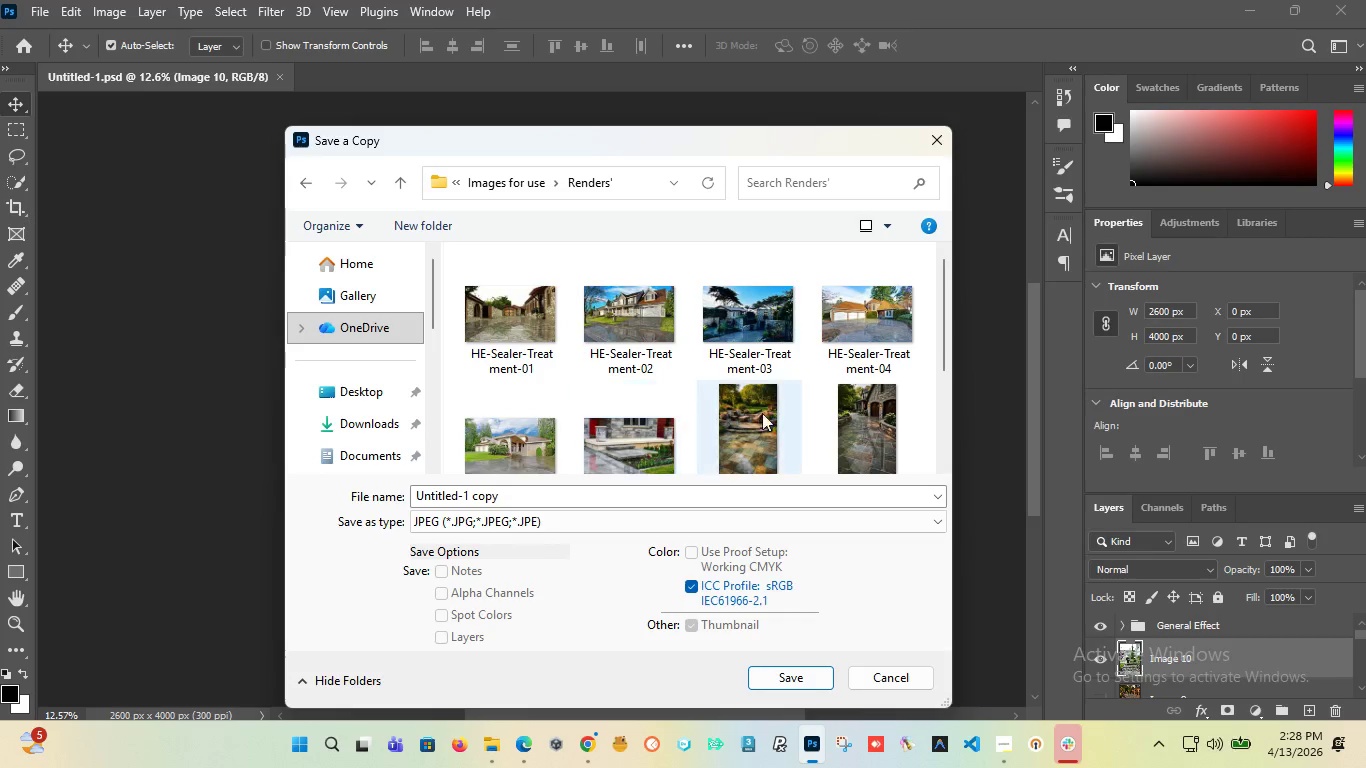 
scroll: coordinate [506, 437], scroll_direction: down, amount: 9.0
 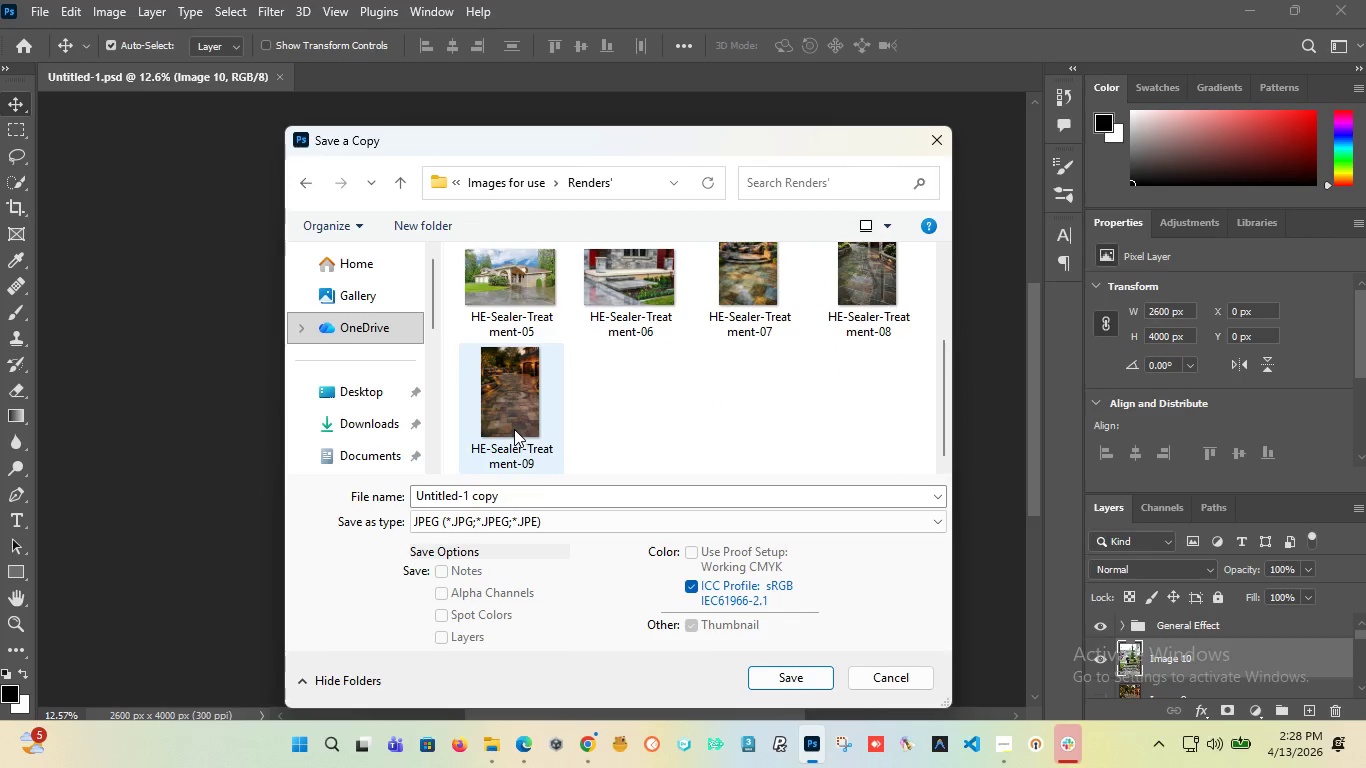 
left_click([514, 429])
 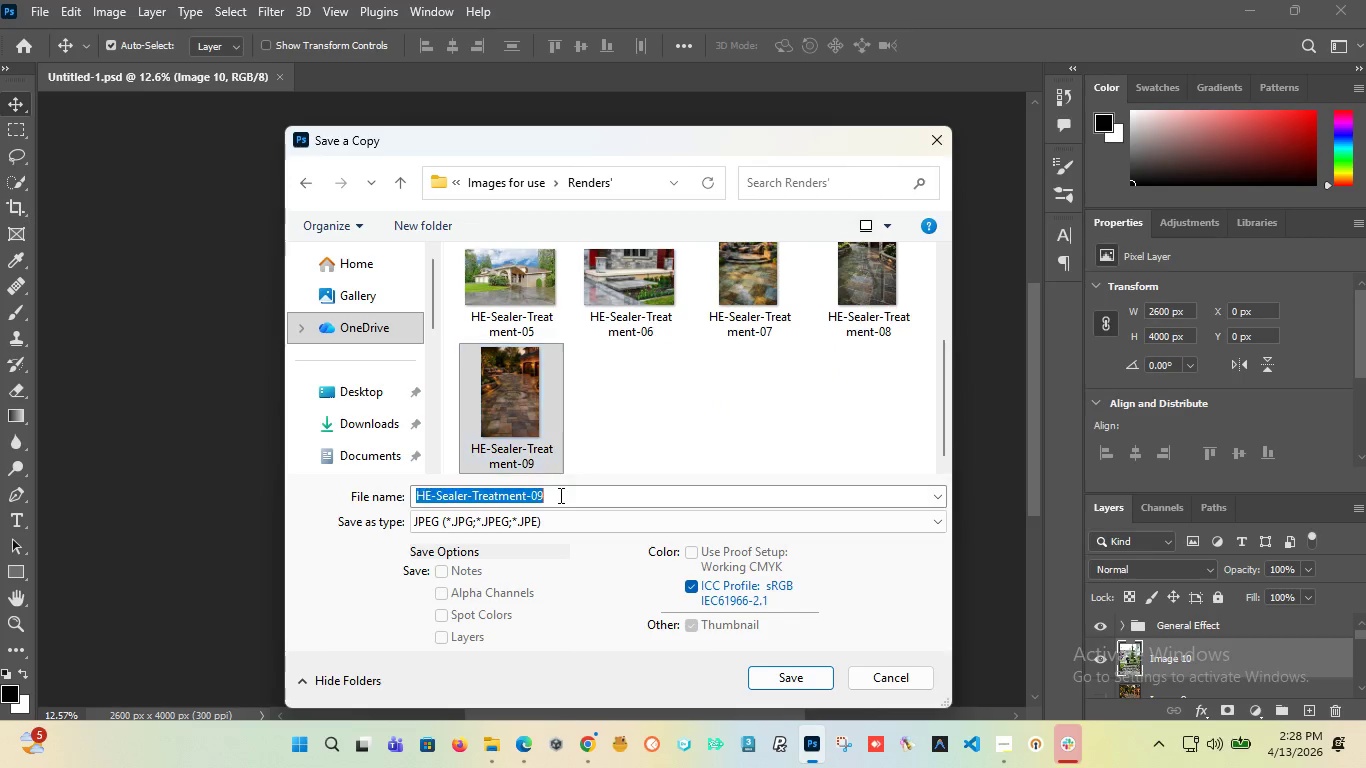 
double_click([559, 495])
 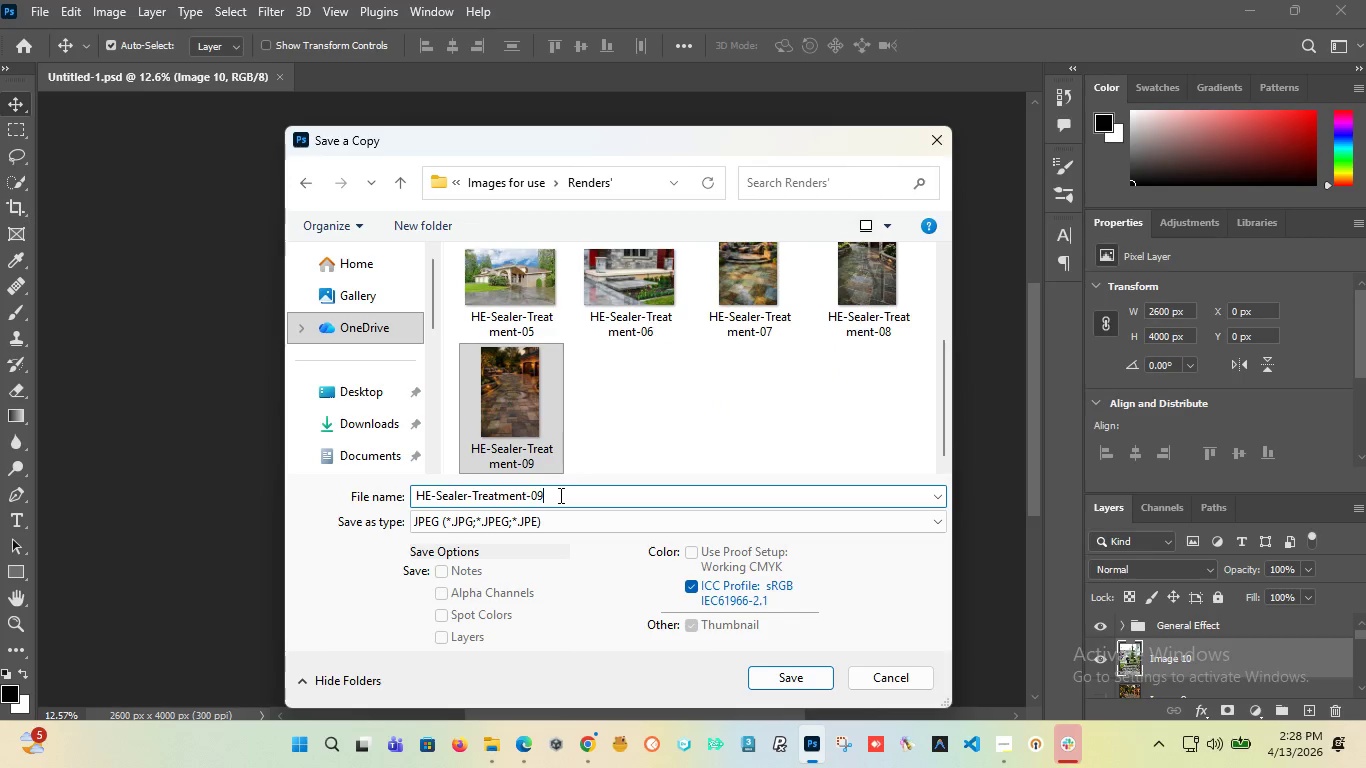 
triple_click([559, 495])
 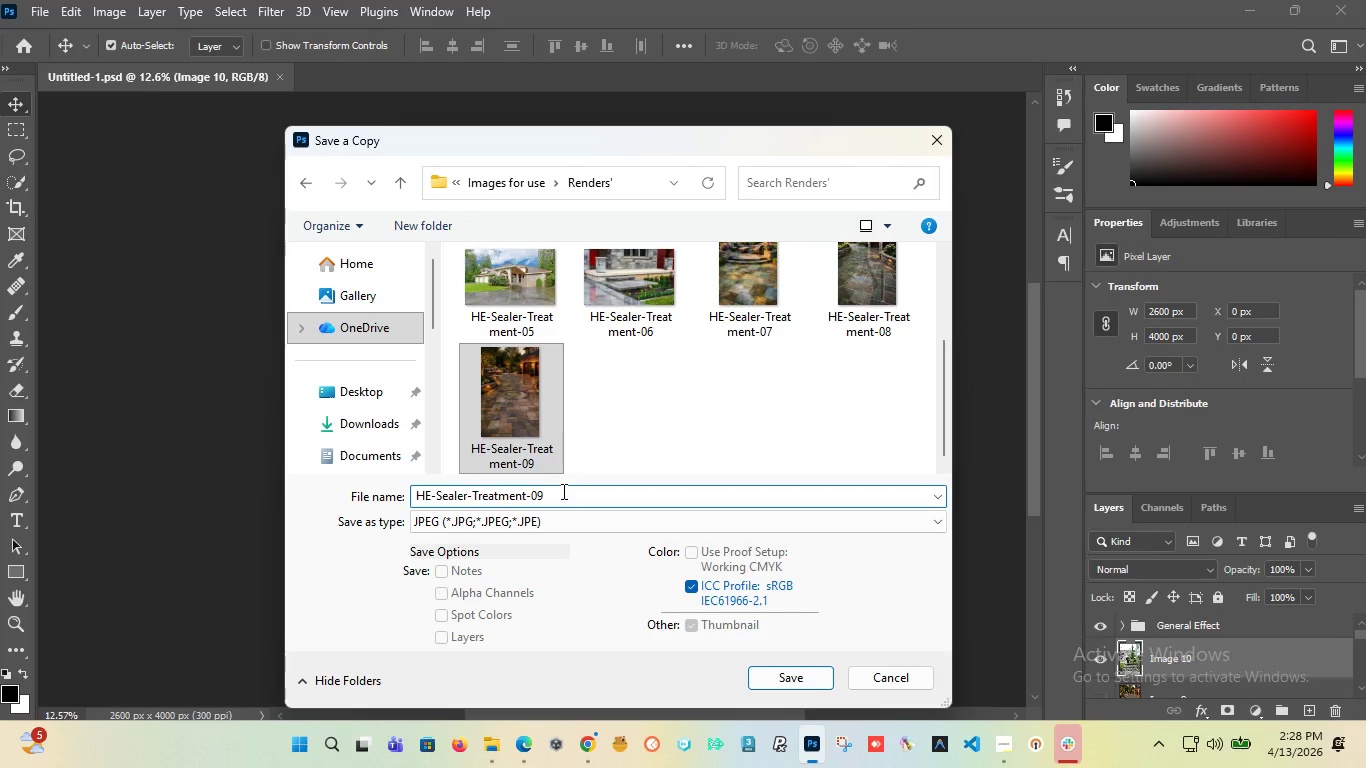 
key(Backspace)
key(Backspace)
type(10)
 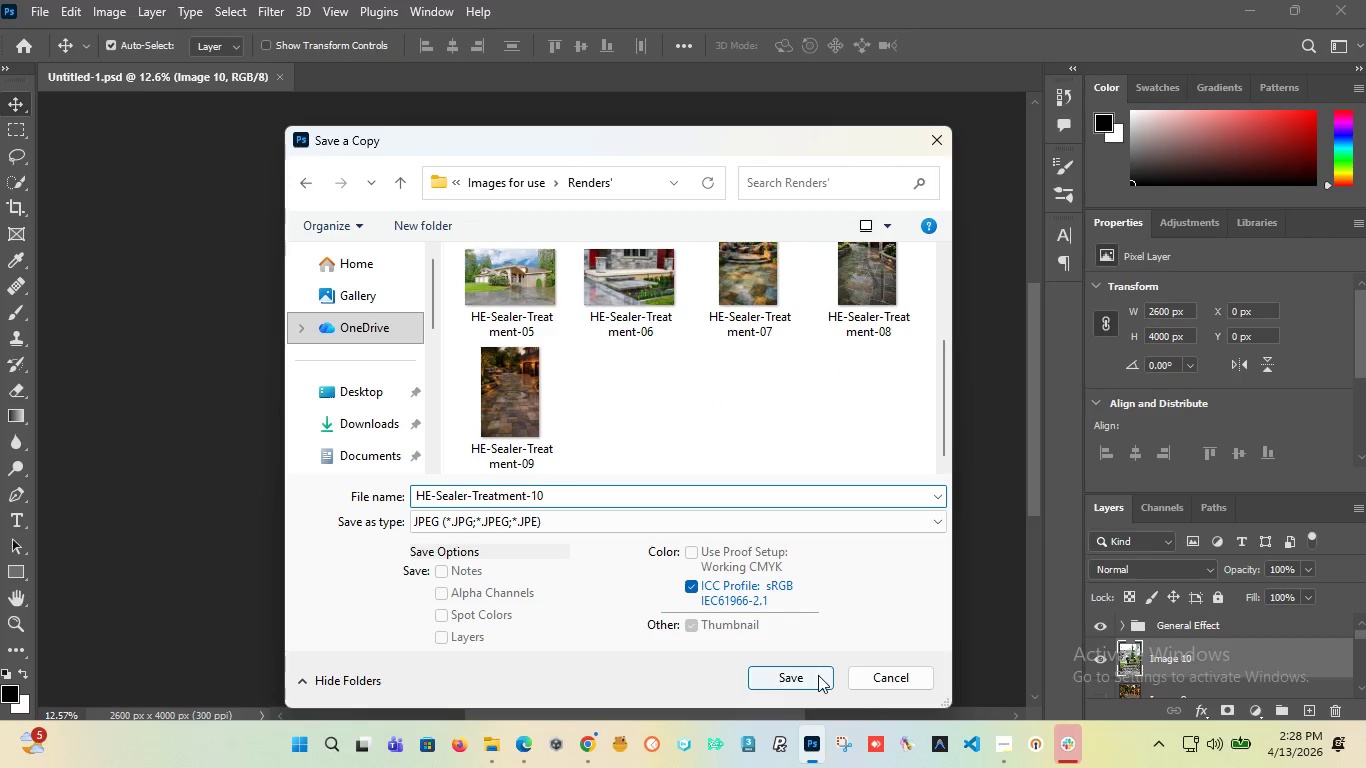 